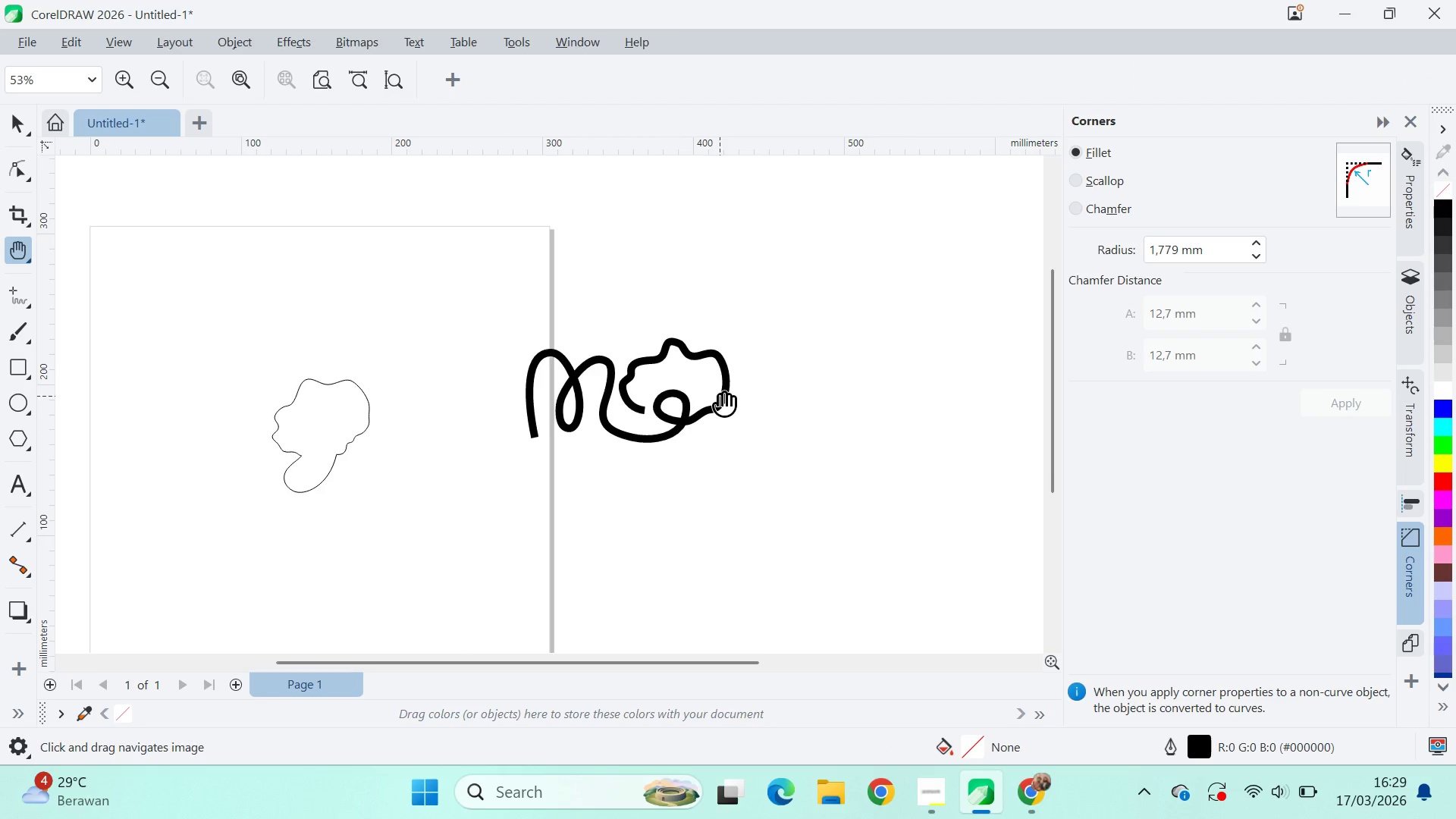 
scroll: coordinate [658, 415], scroll_direction: down, amount: 5.0